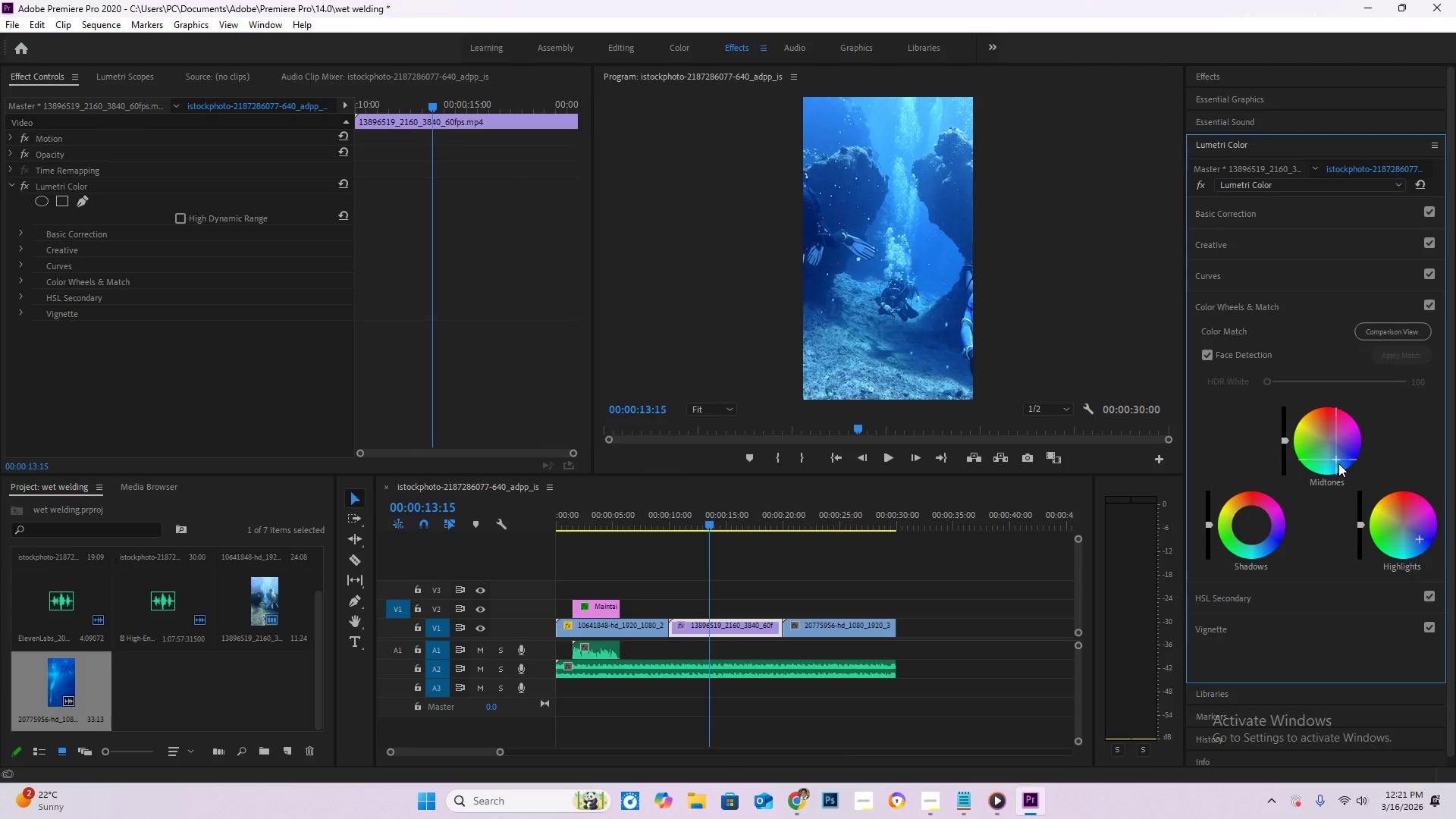 
left_click([1338, 463])
 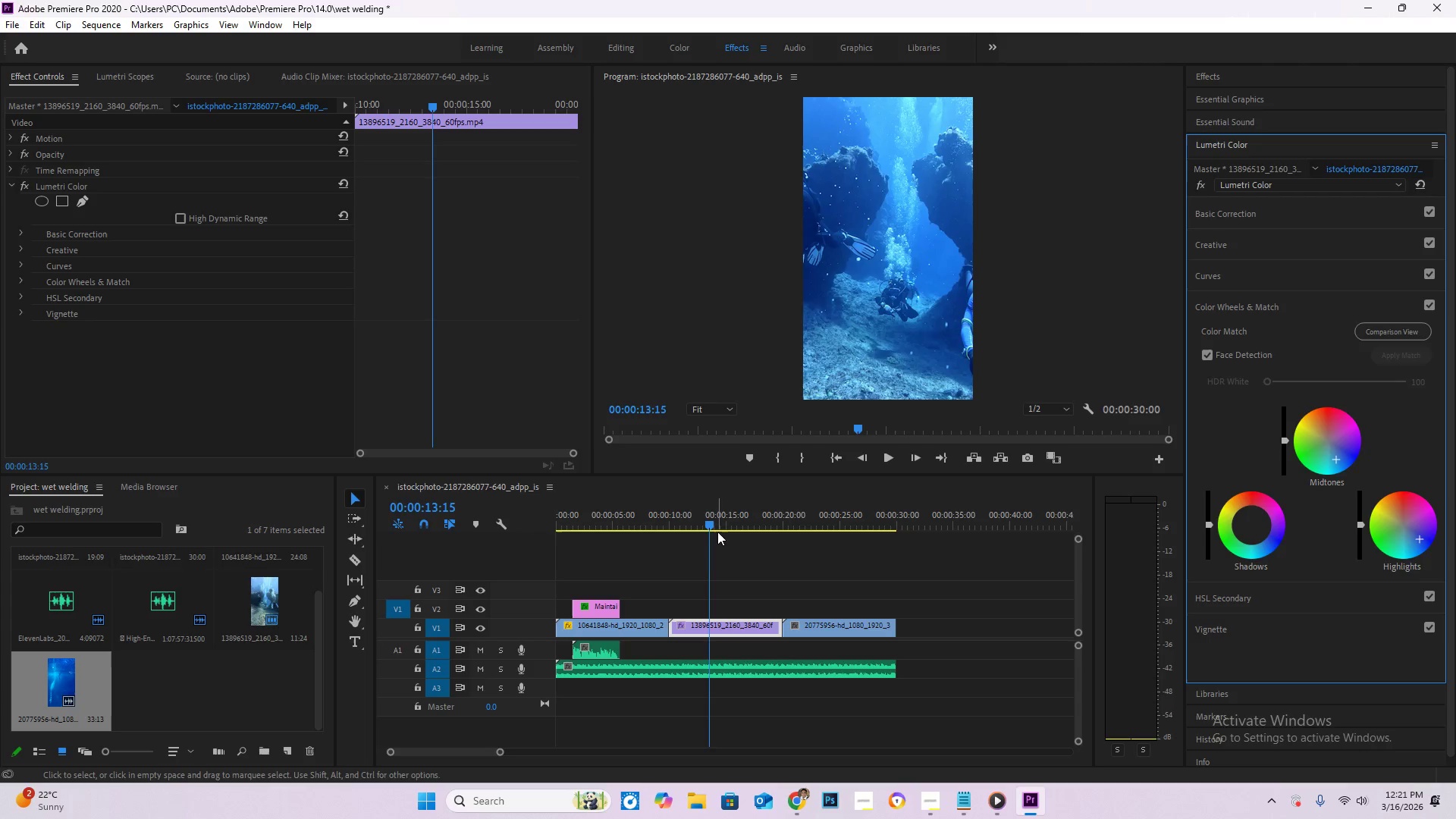 
left_click_drag(start_coordinate=[710, 525], to_coordinate=[742, 566])
 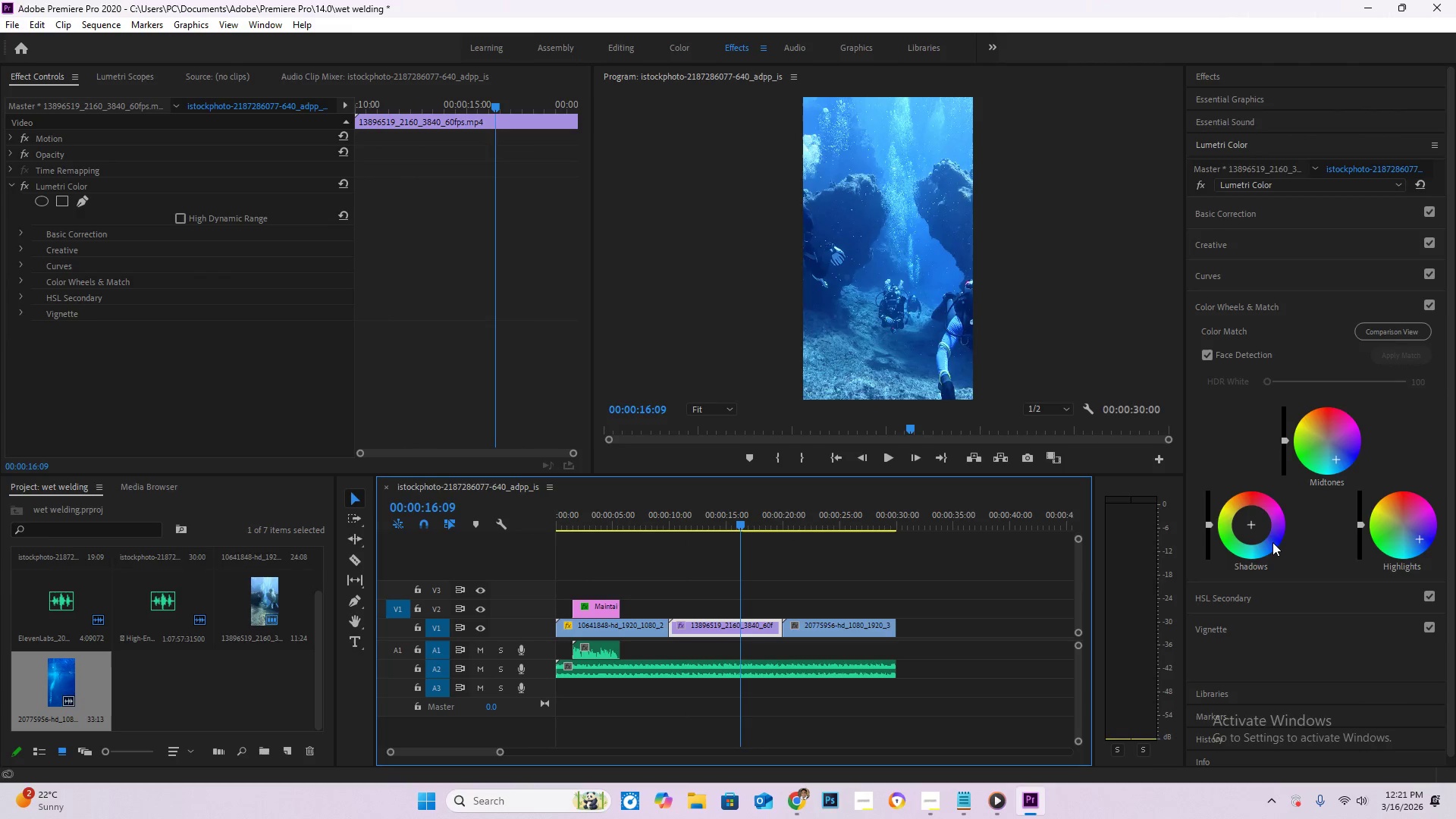 
left_click([1272, 542])
 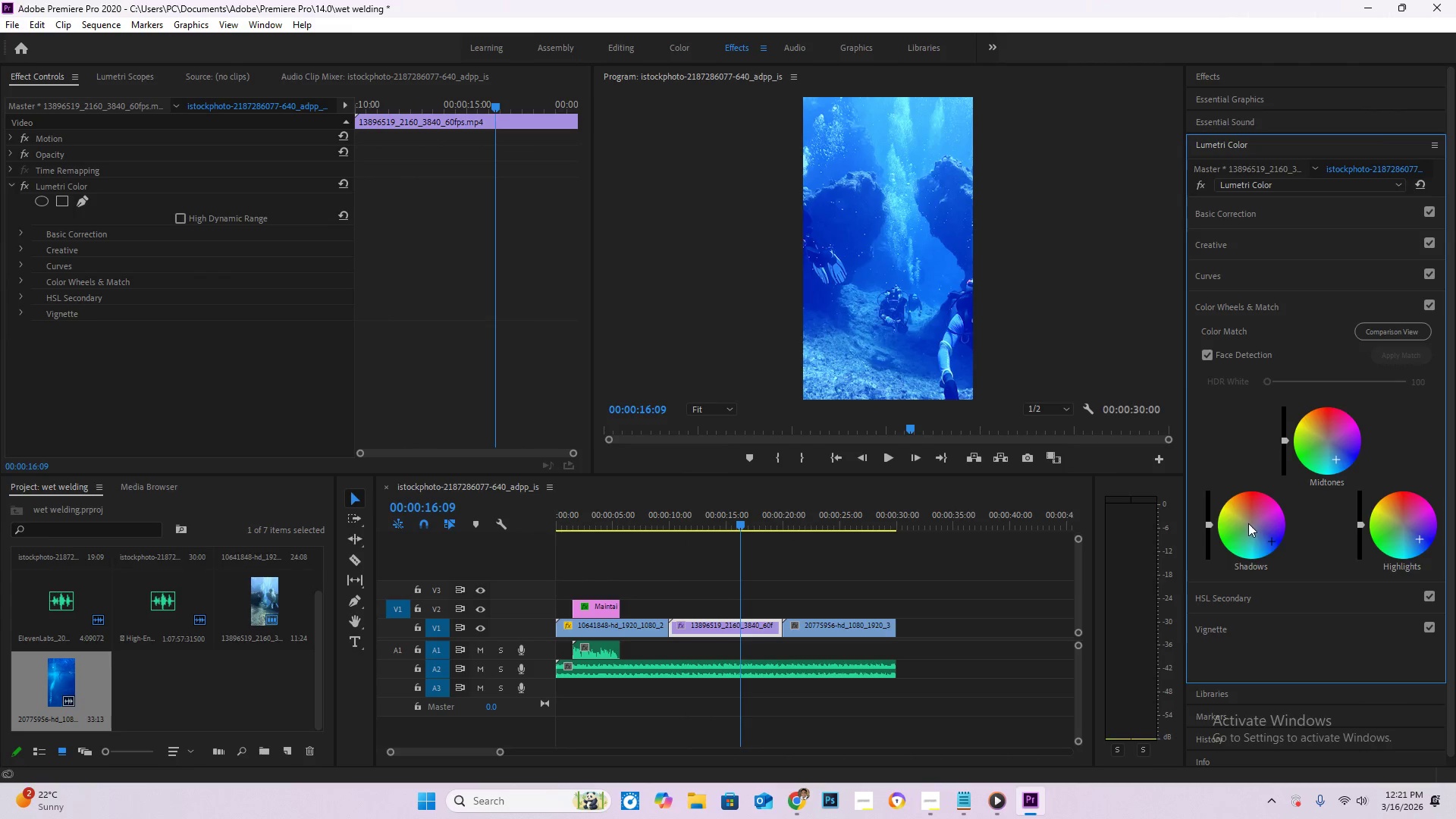 
left_click([1251, 526])
 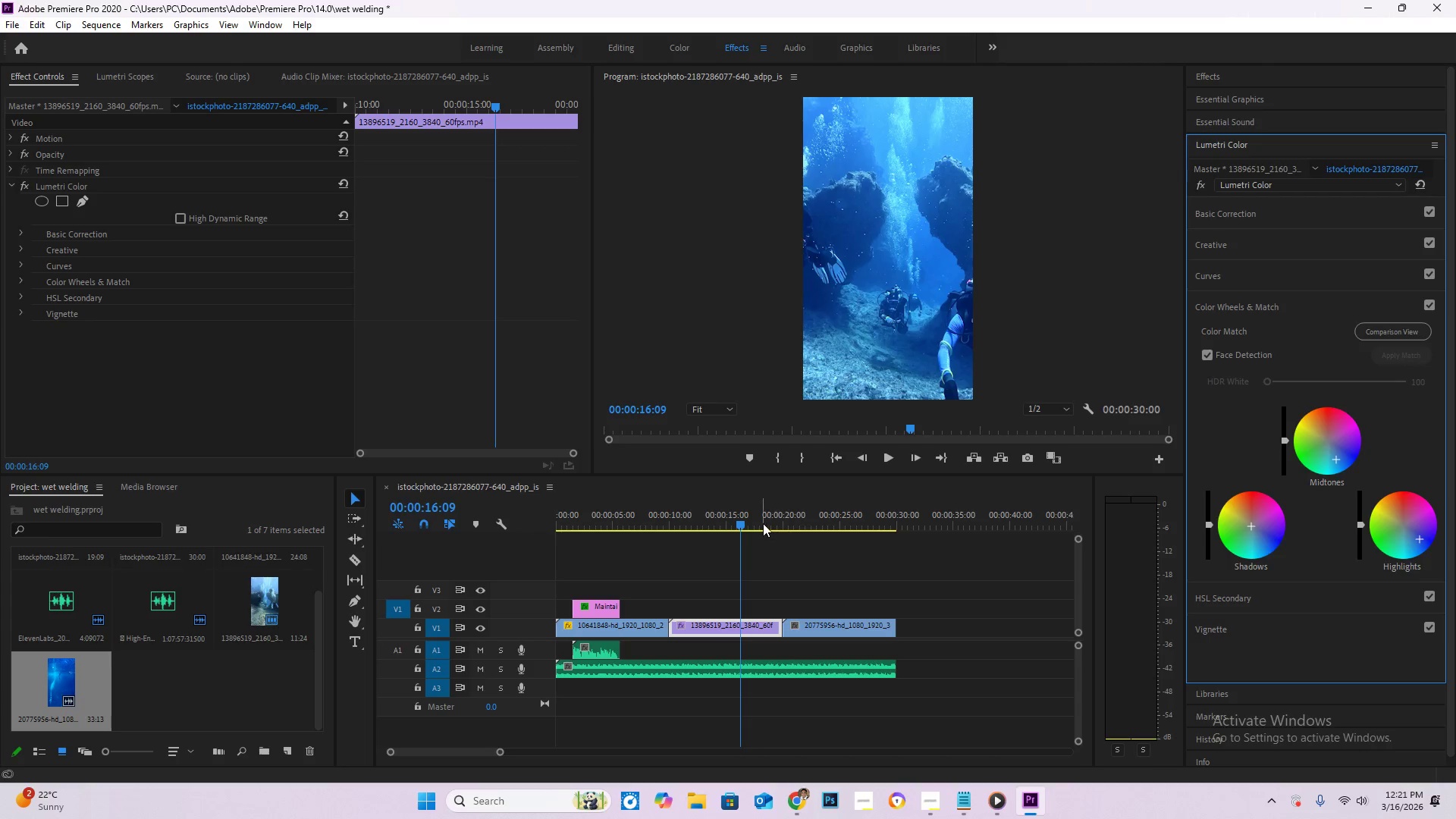 
left_click_drag(start_coordinate=[731, 517], to_coordinate=[752, 584])
 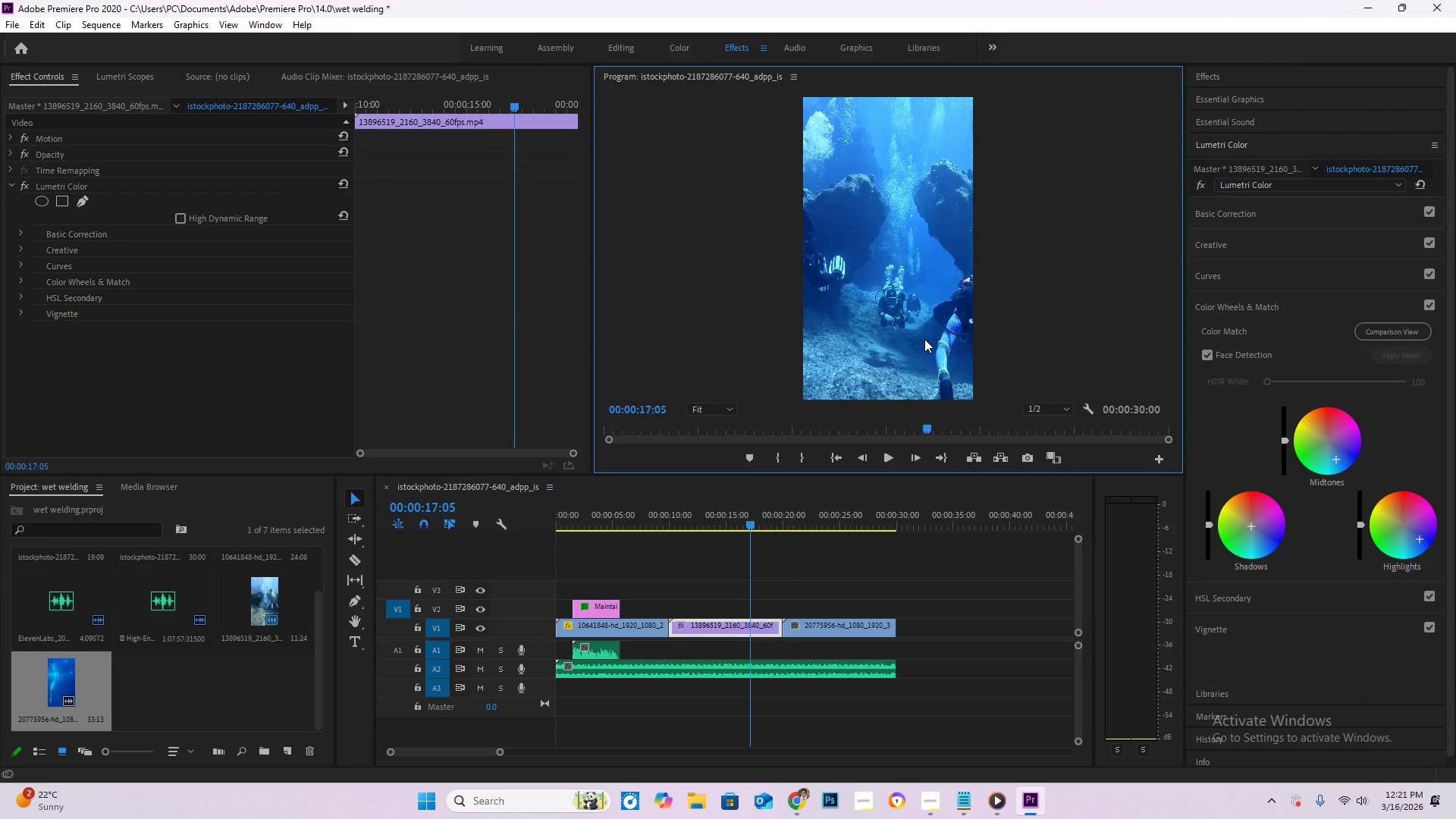 
double_click([924, 339])
 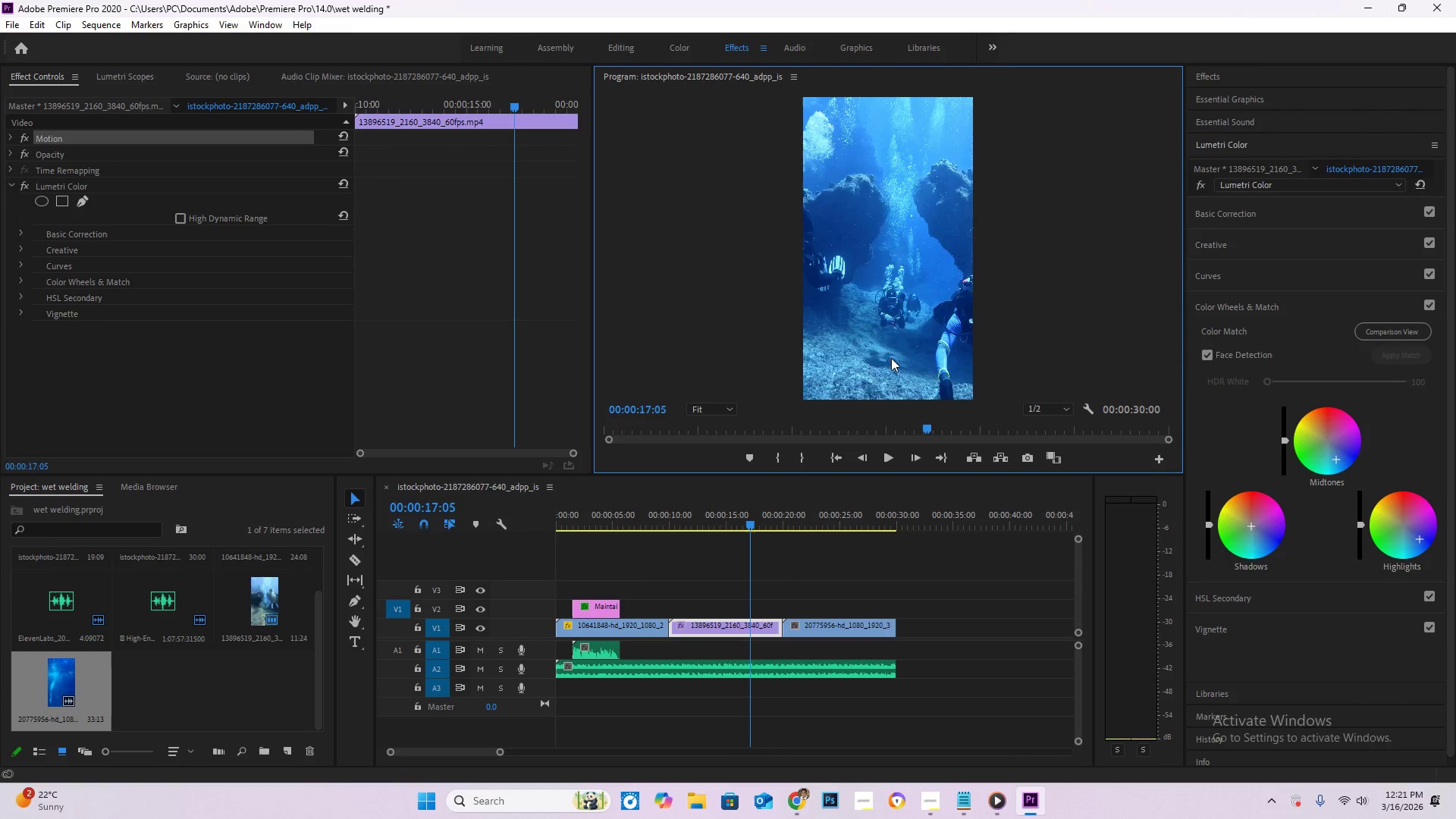 
double_click([896, 340])
 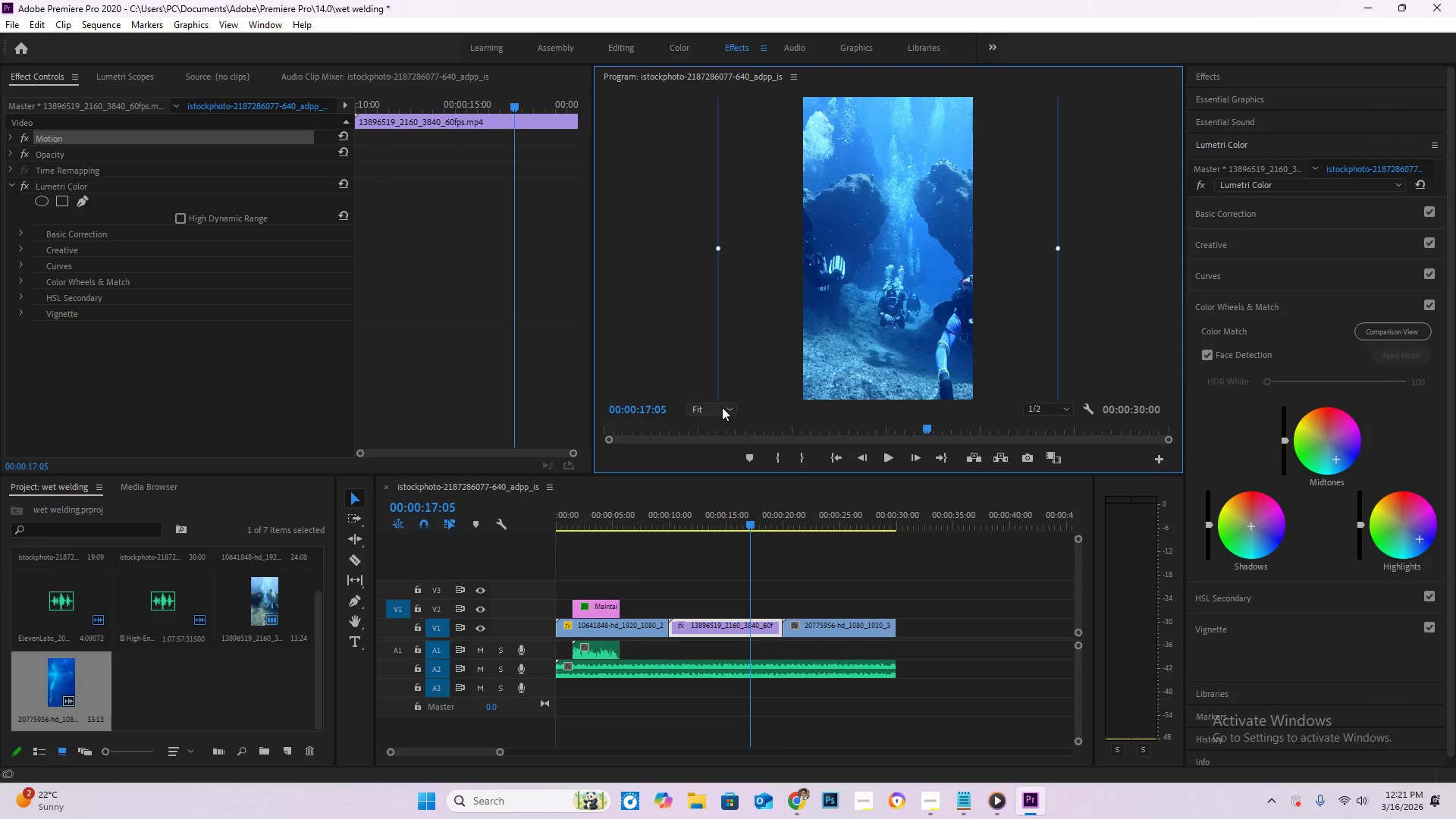 
left_click([722, 407])
 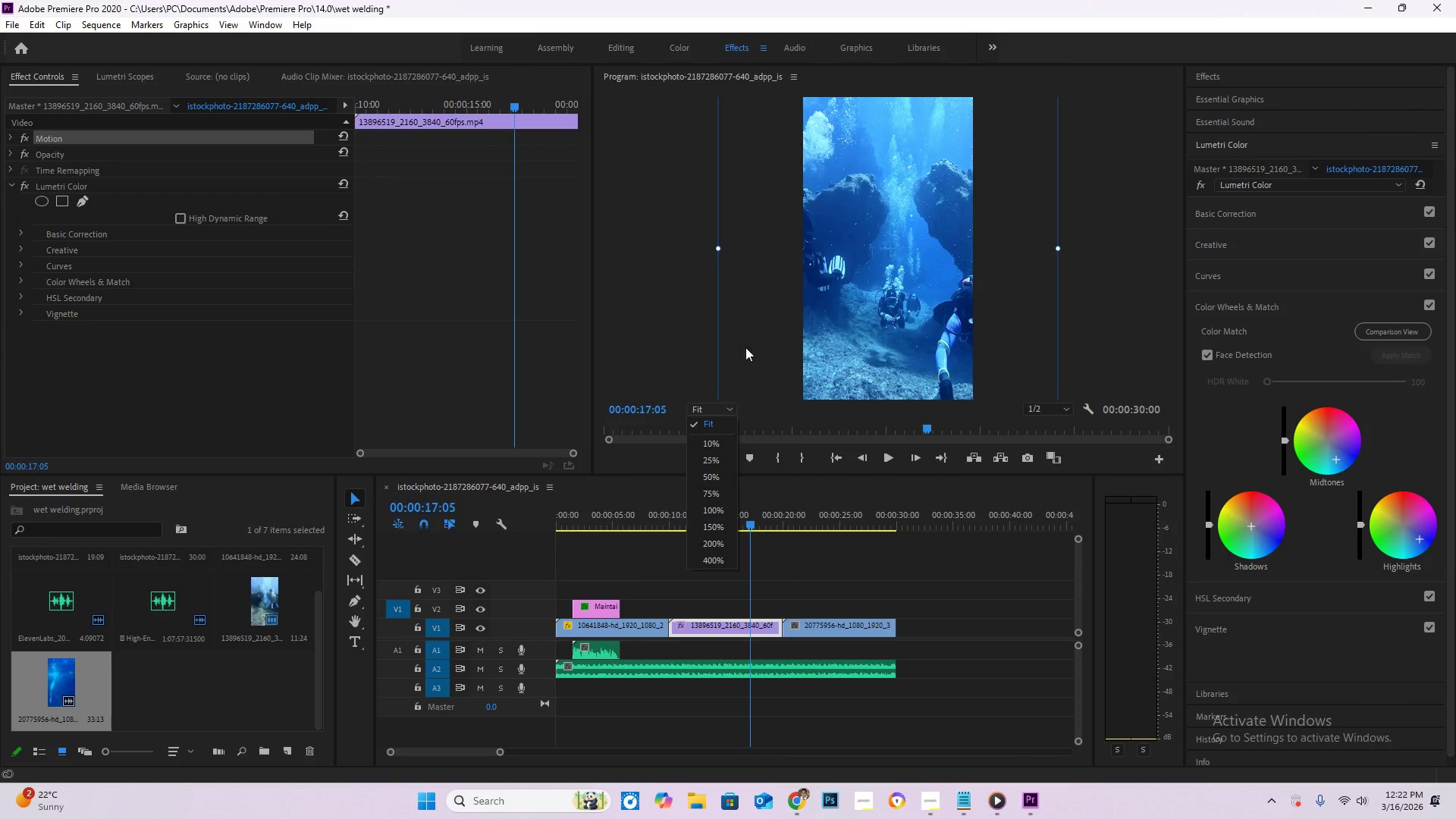 
left_click([754, 328])
 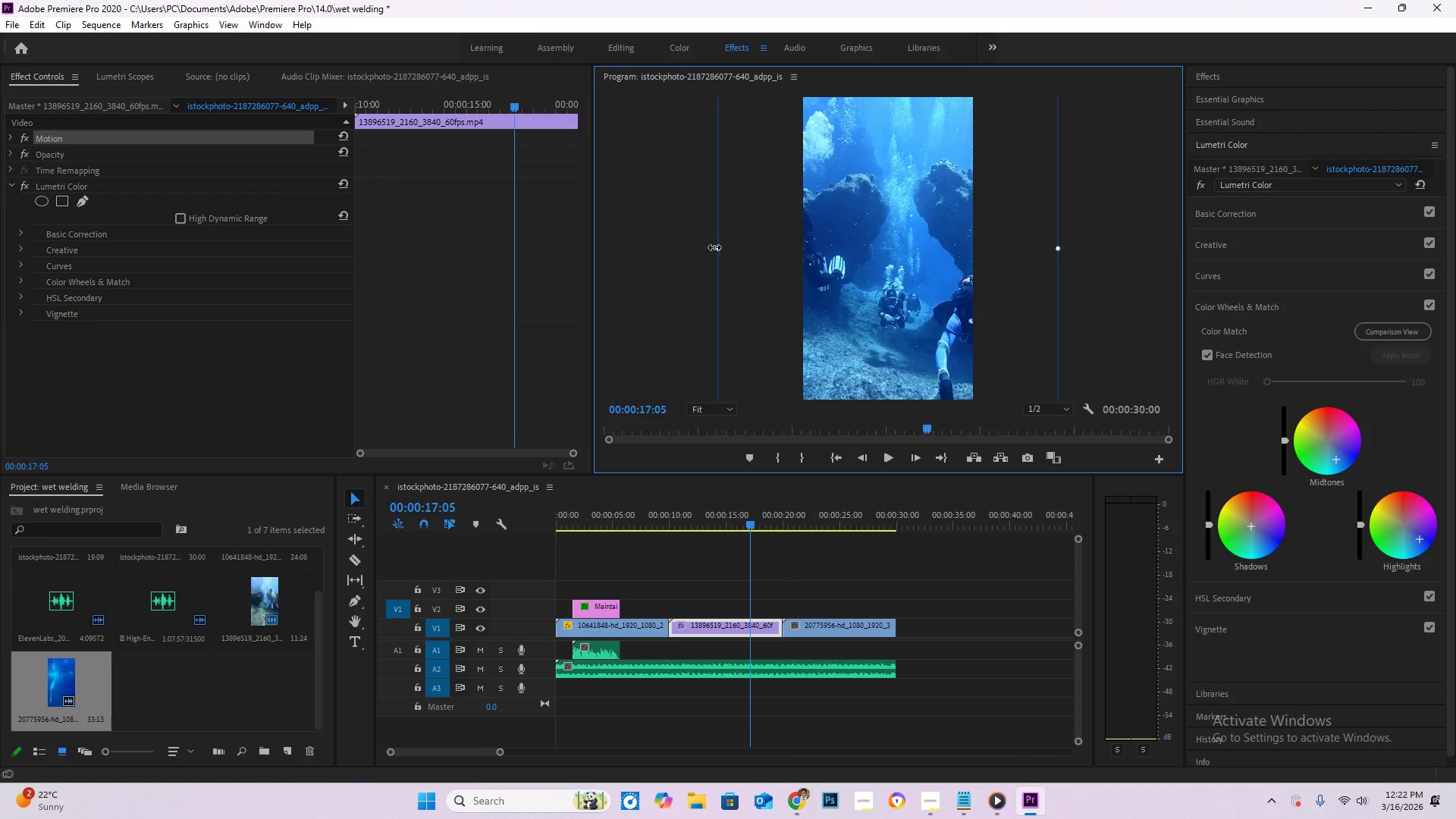 
left_click_drag(start_coordinate=[716, 247], to_coordinate=[788, 269])
 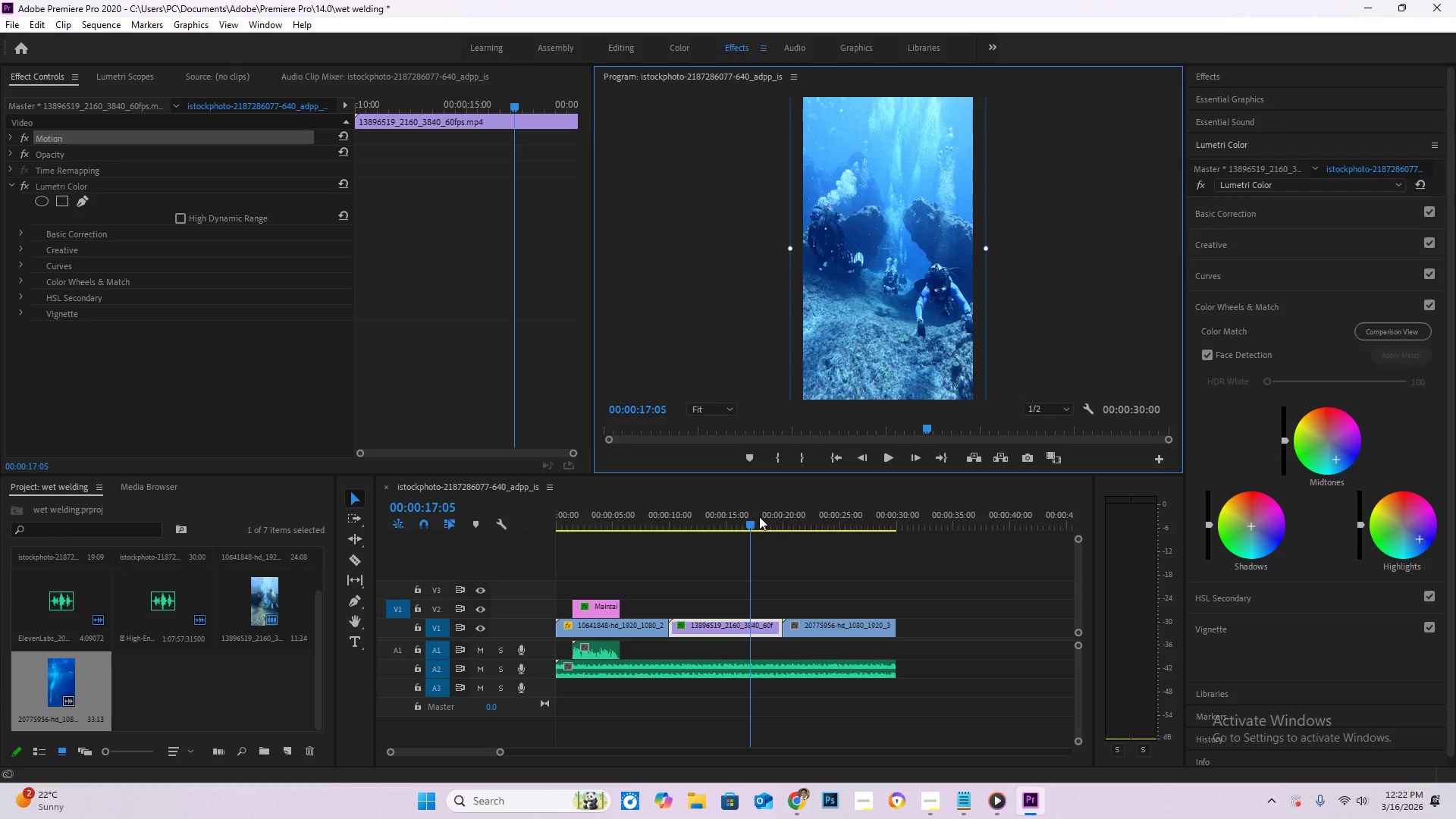 
left_click_drag(start_coordinate=[748, 521], to_coordinate=[946, 602])
 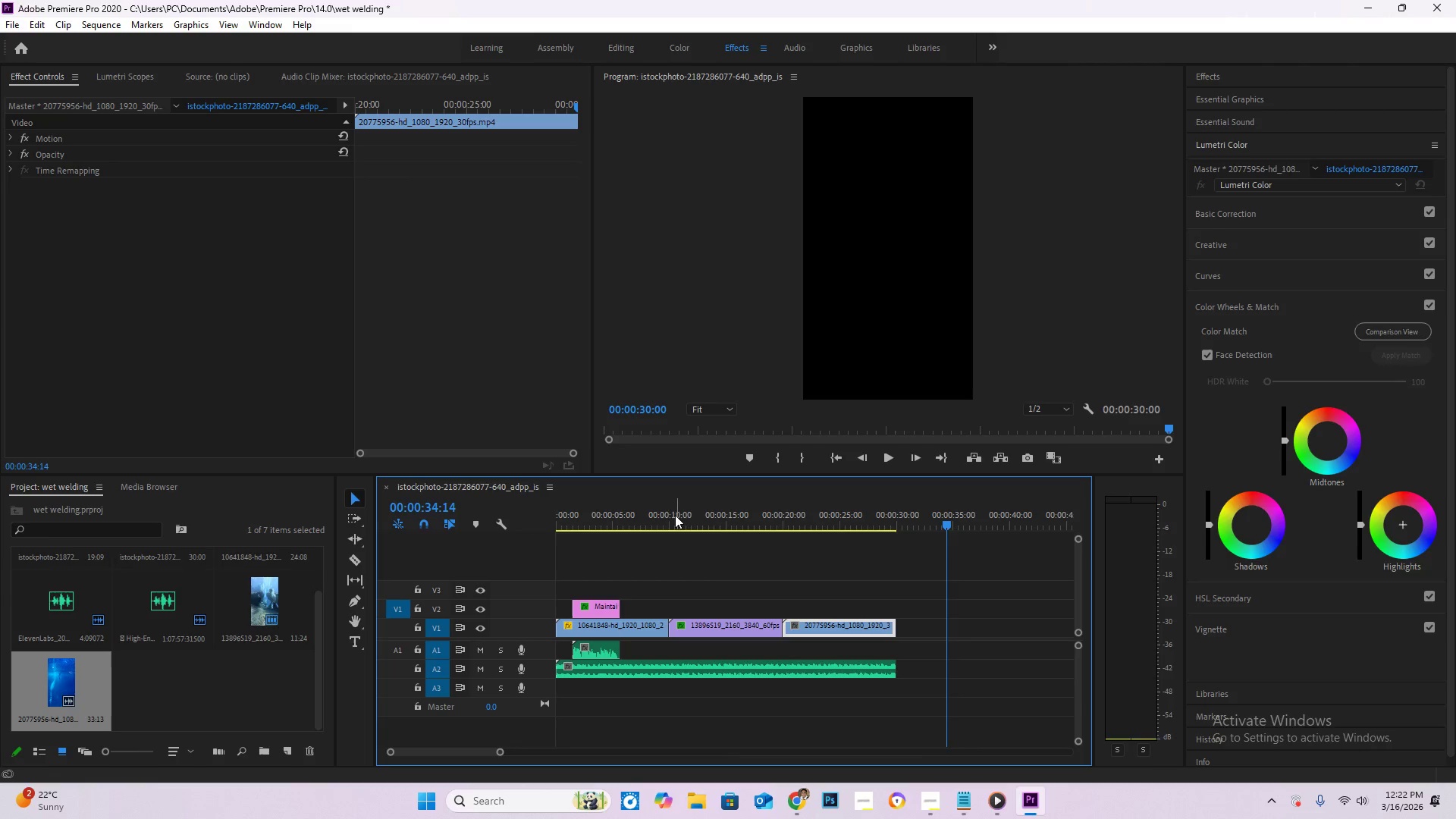 
left_click_drag(start_coordinate=[663, 514], to_coordinate=[447, 516])
 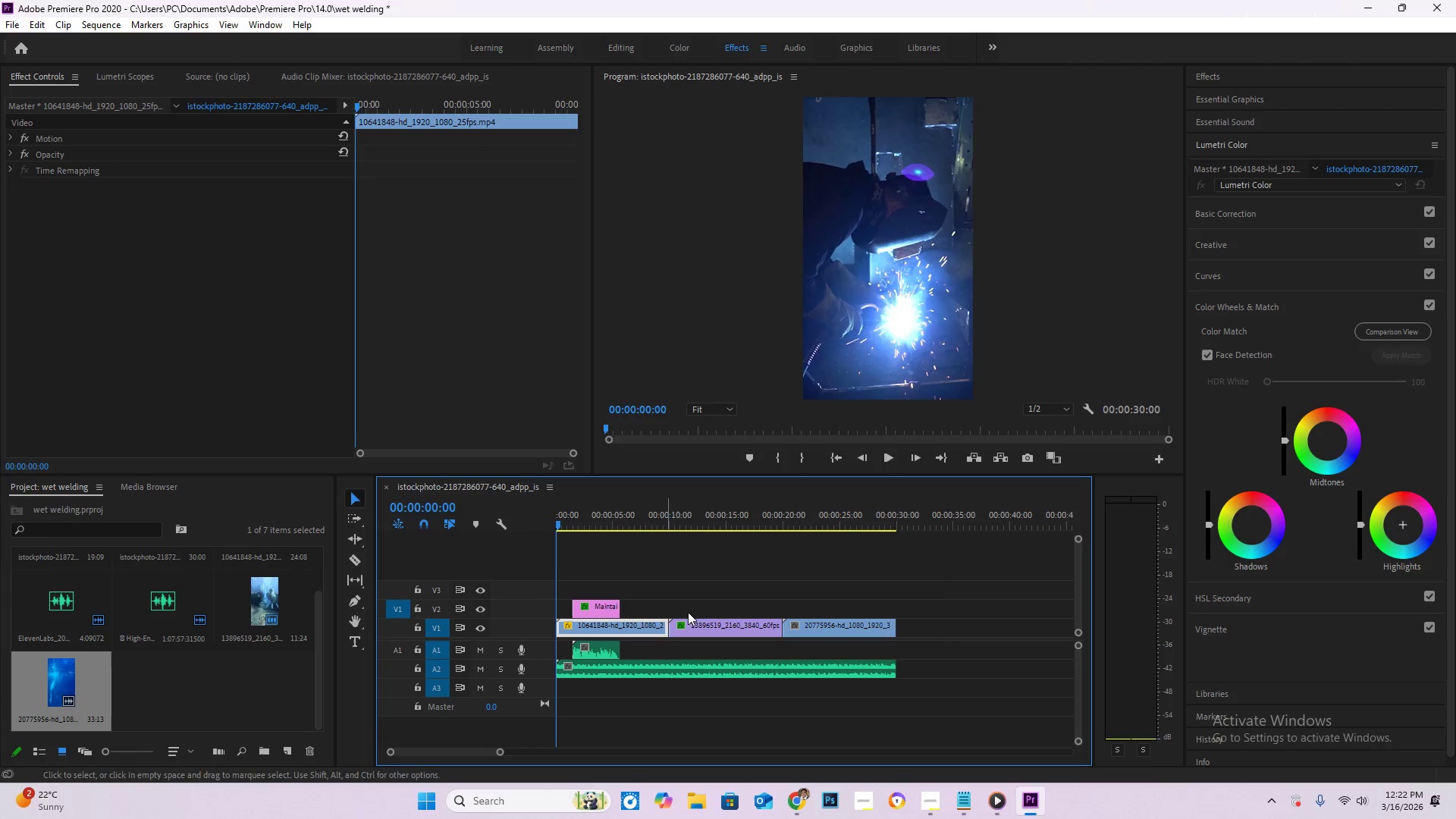 
key(Space)
 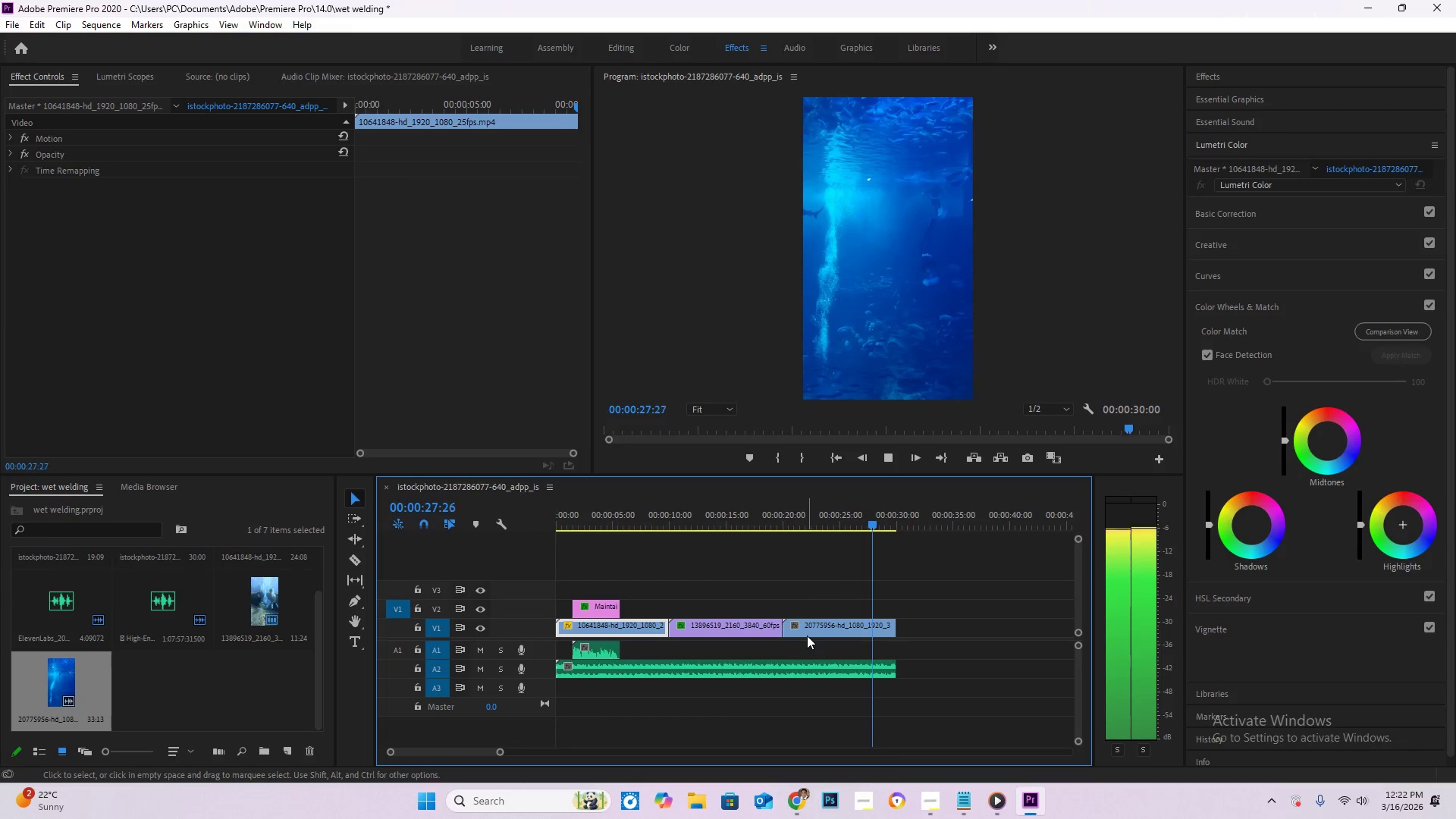 
wait(33.05)
 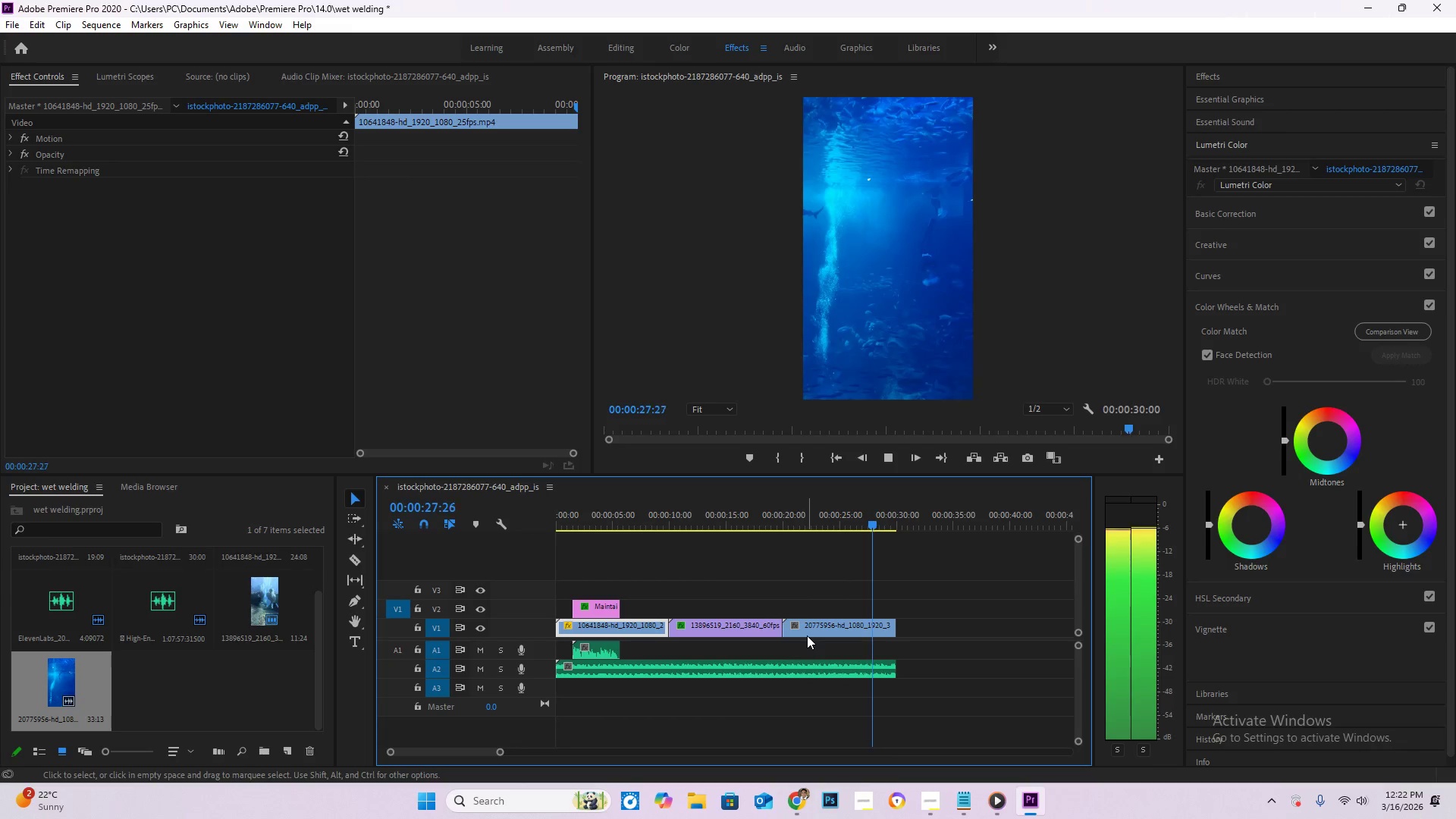 
left_click([935, 800])